 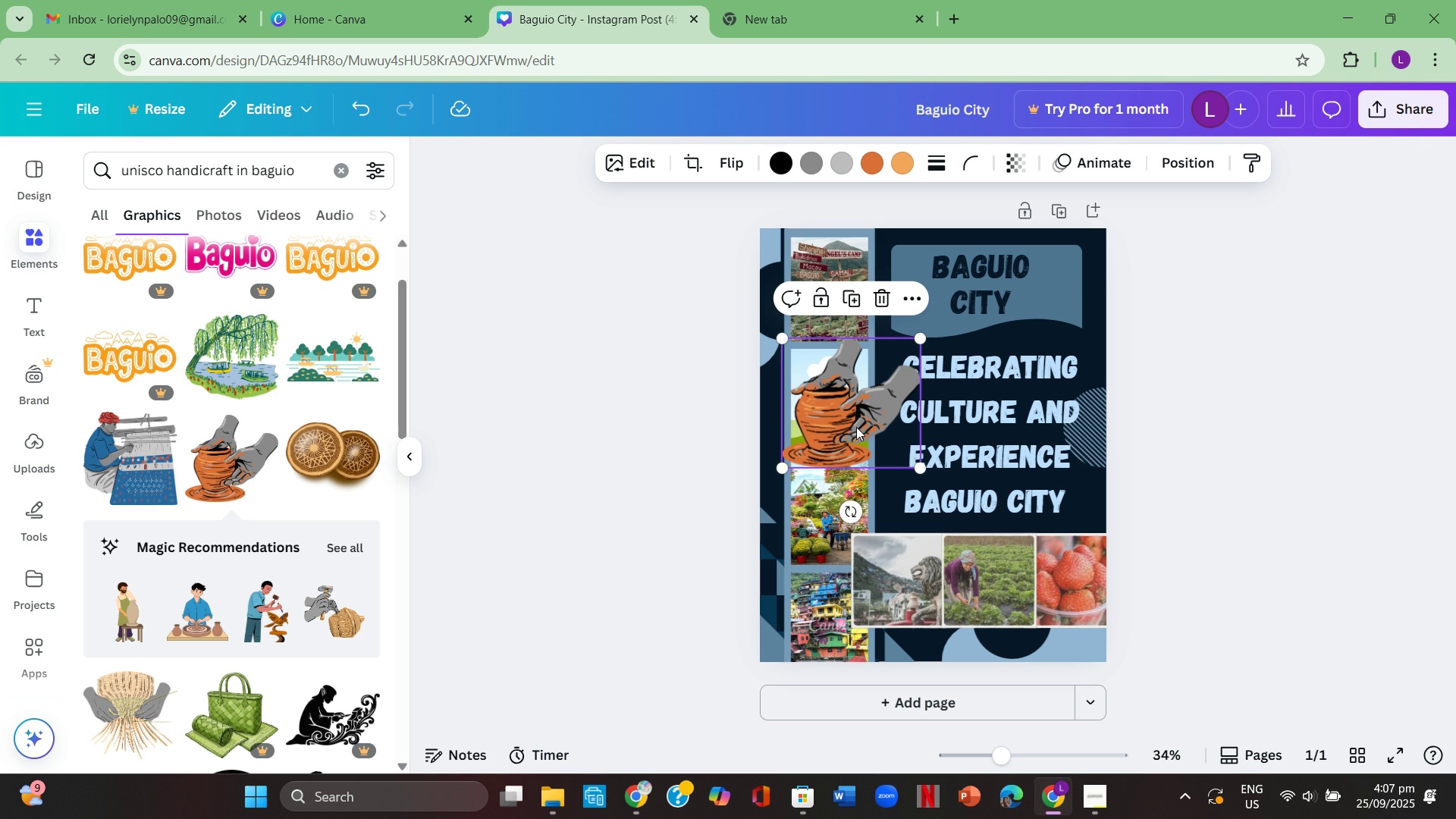 
left_click([861, 426])
 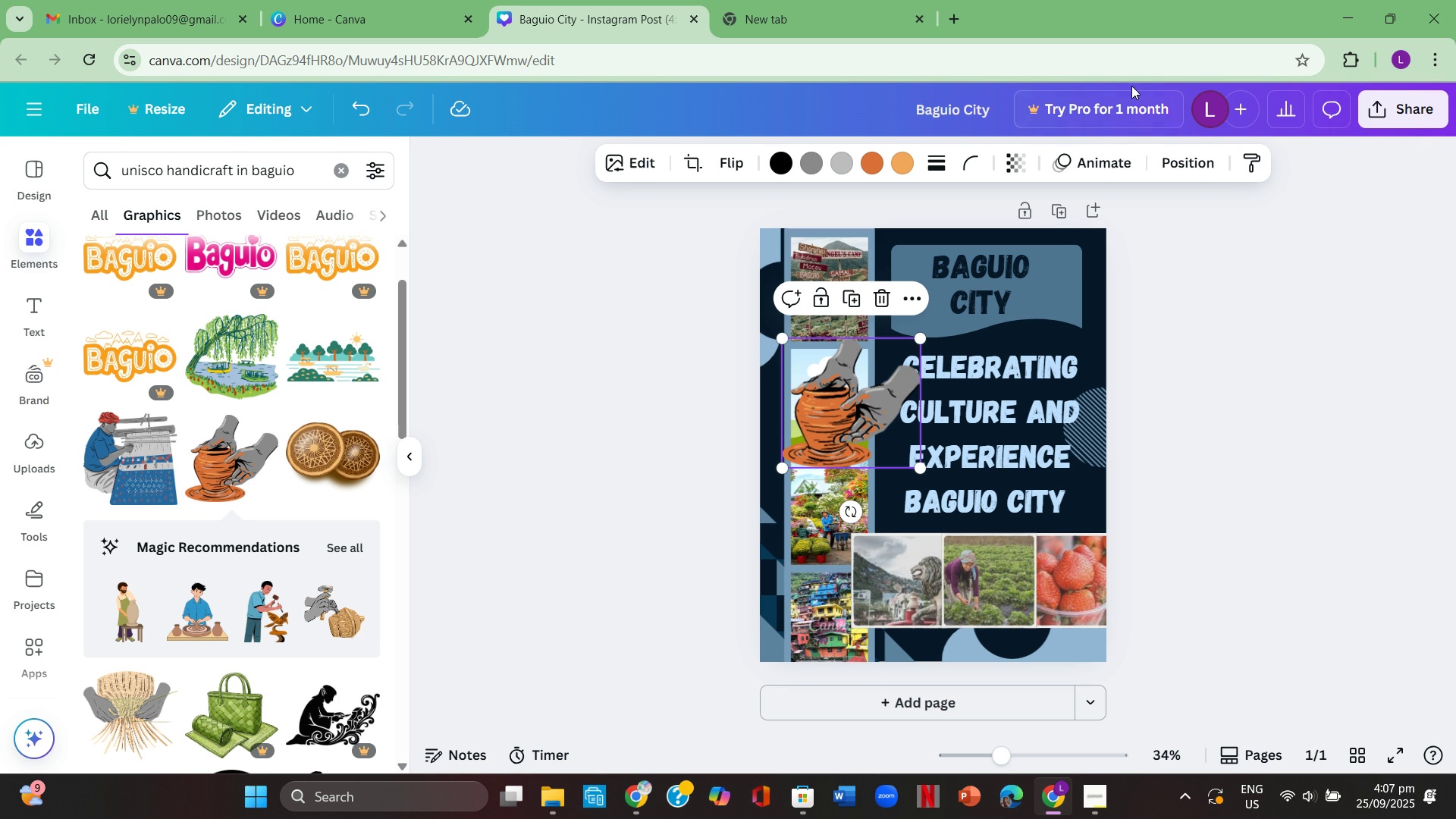 
left_click([1219, 152])
 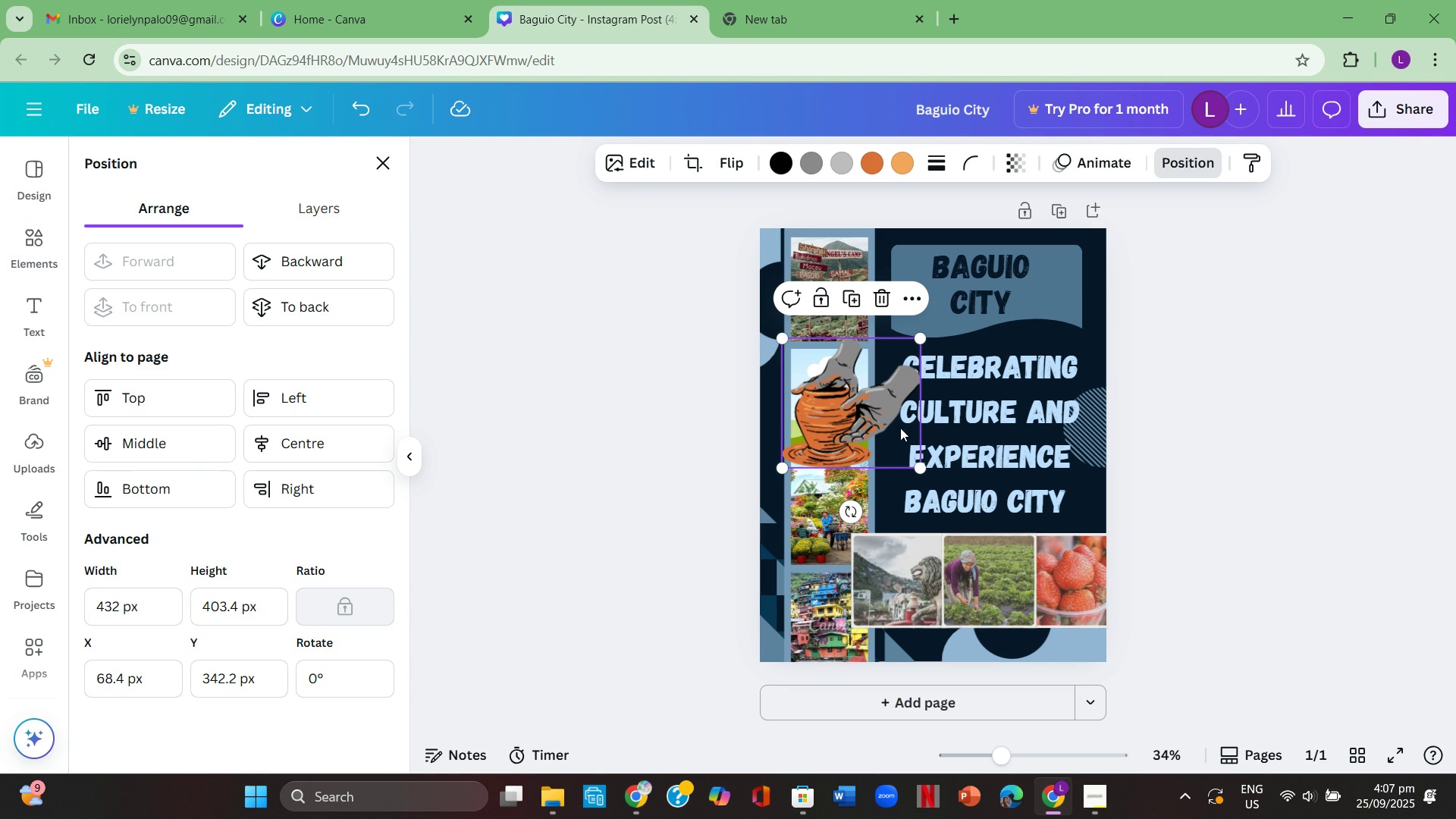 
left_click([901, 428])
 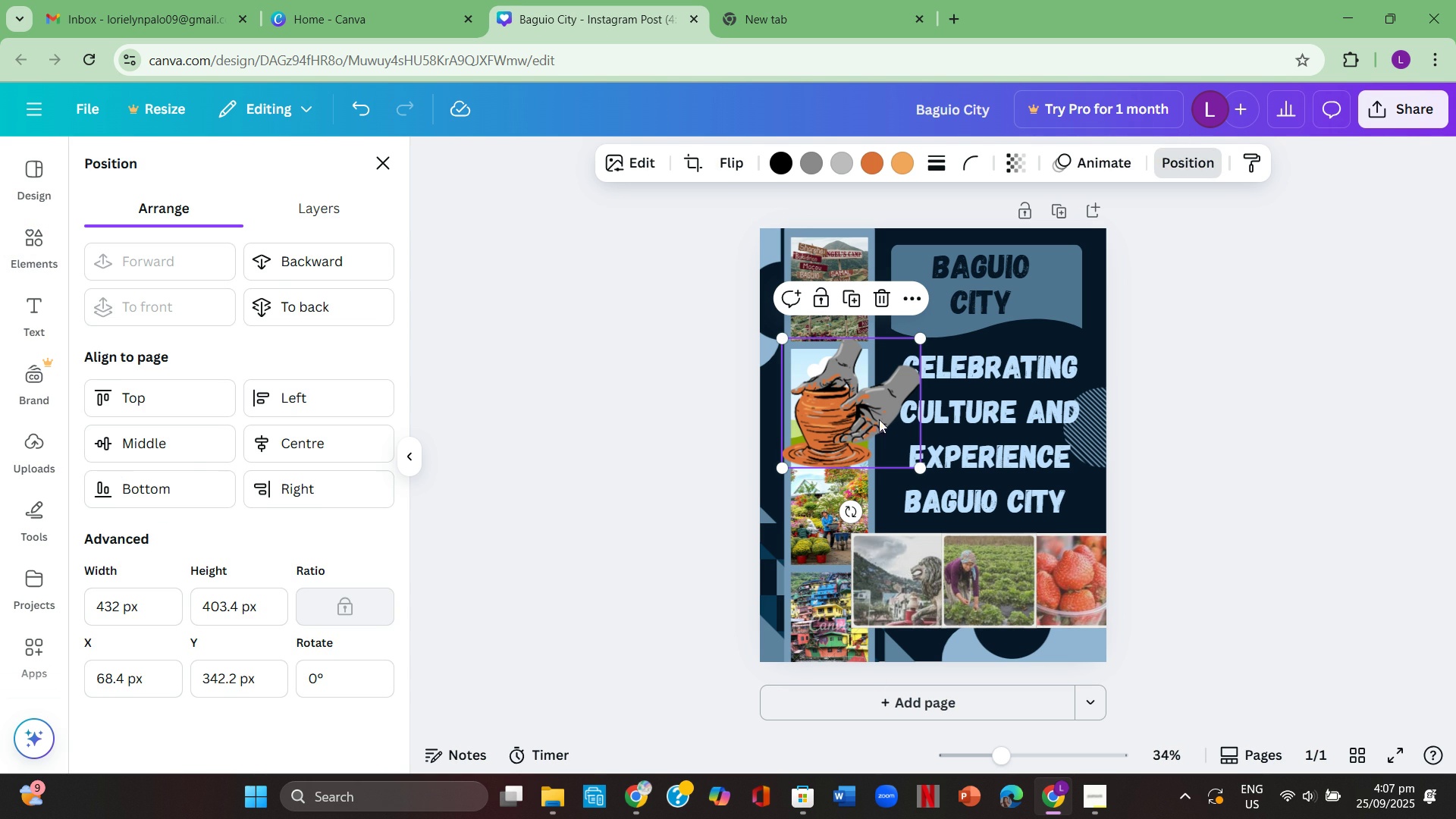 
left_click([877, 417])
 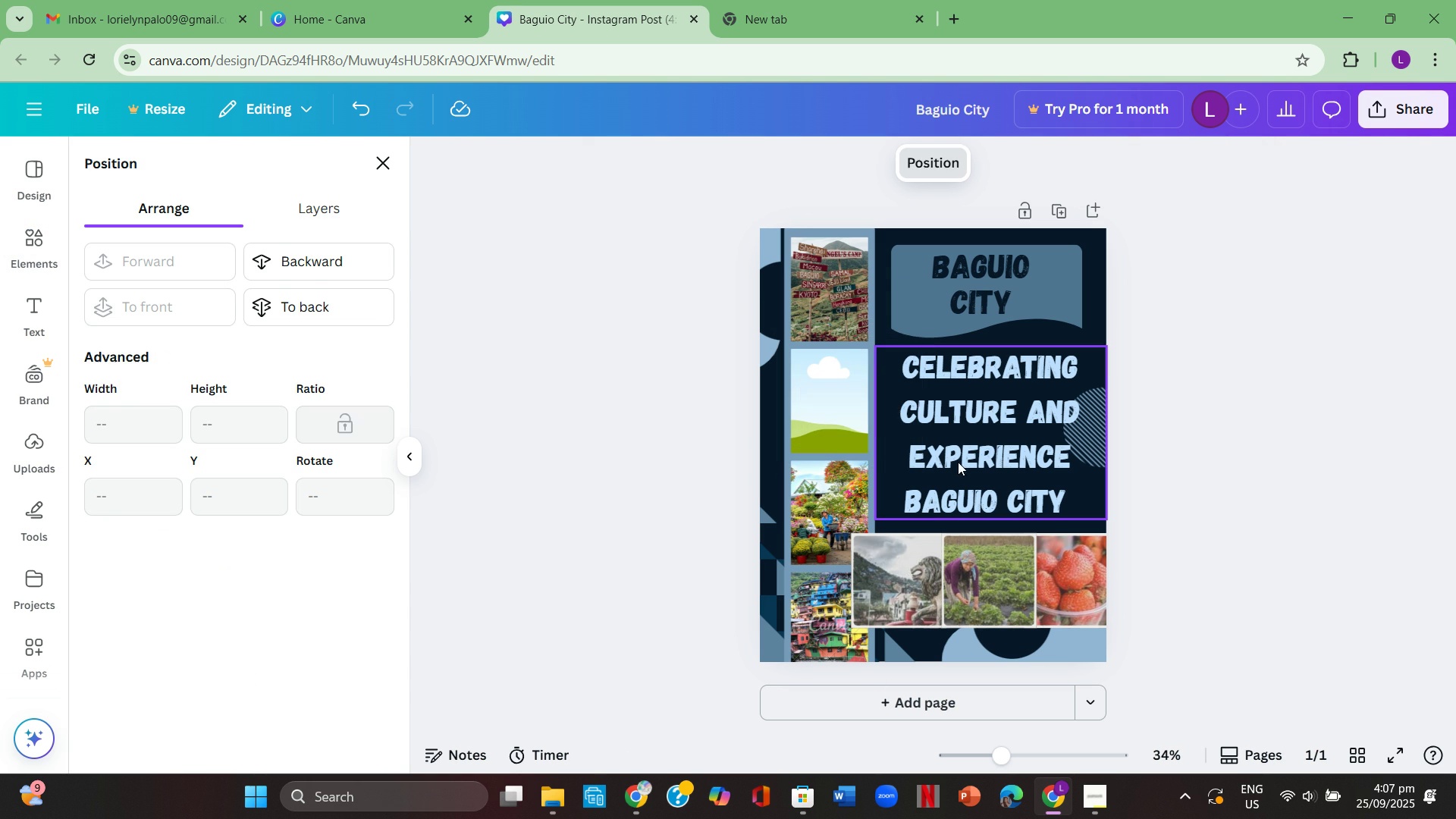 
key(Backspace)
 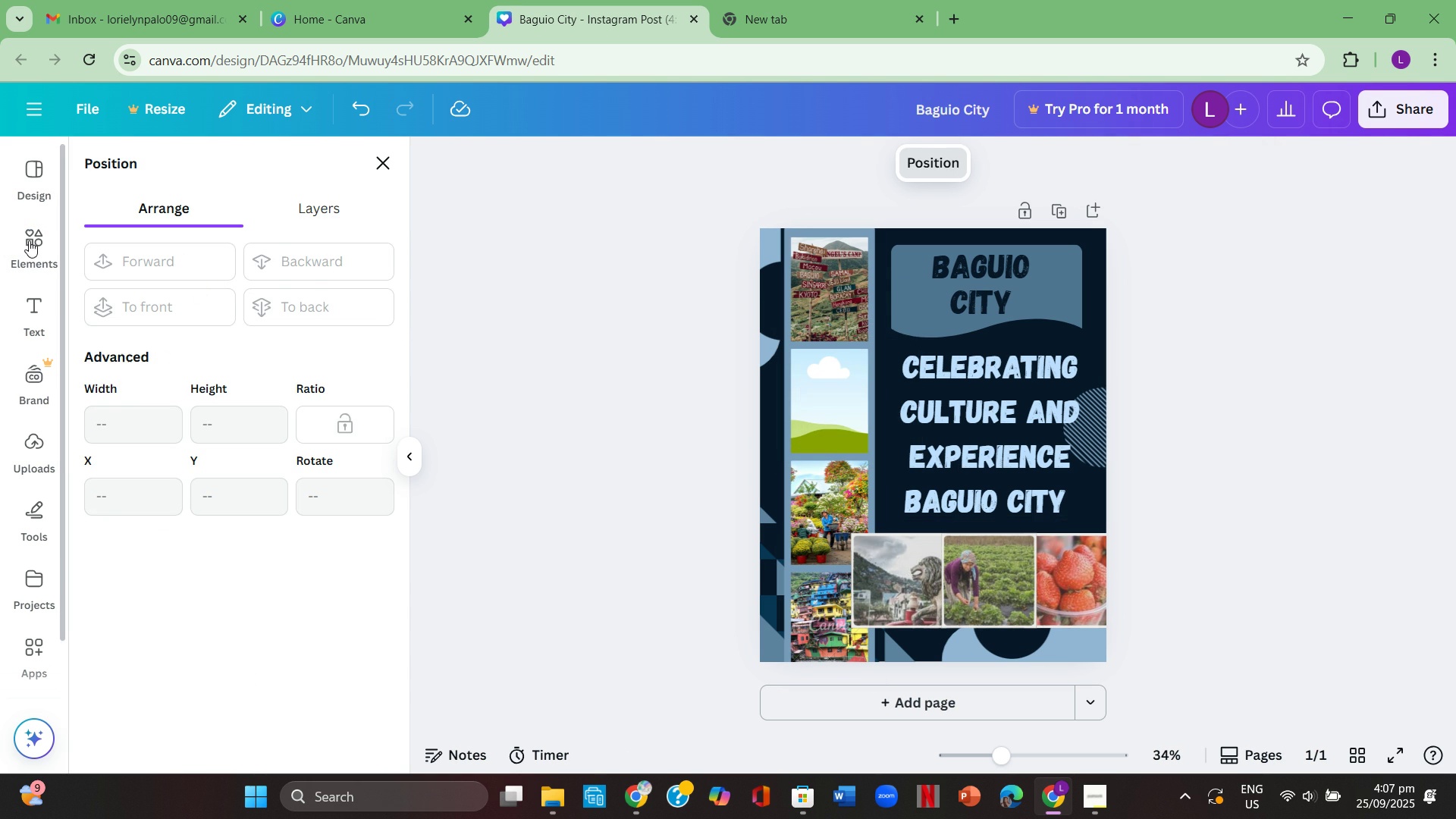 
left_click([29, 240])
 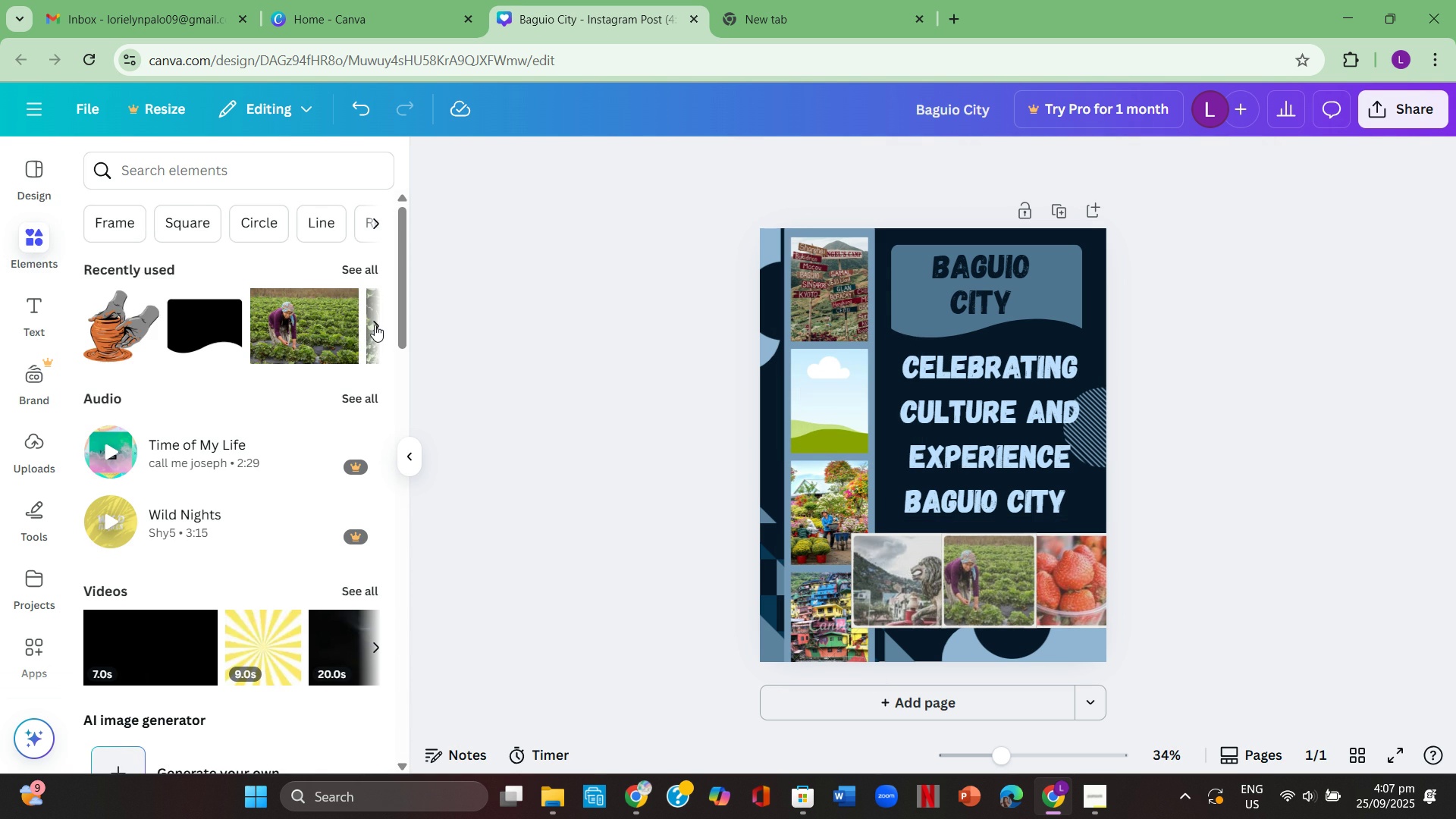 
left_click([376, 325])
 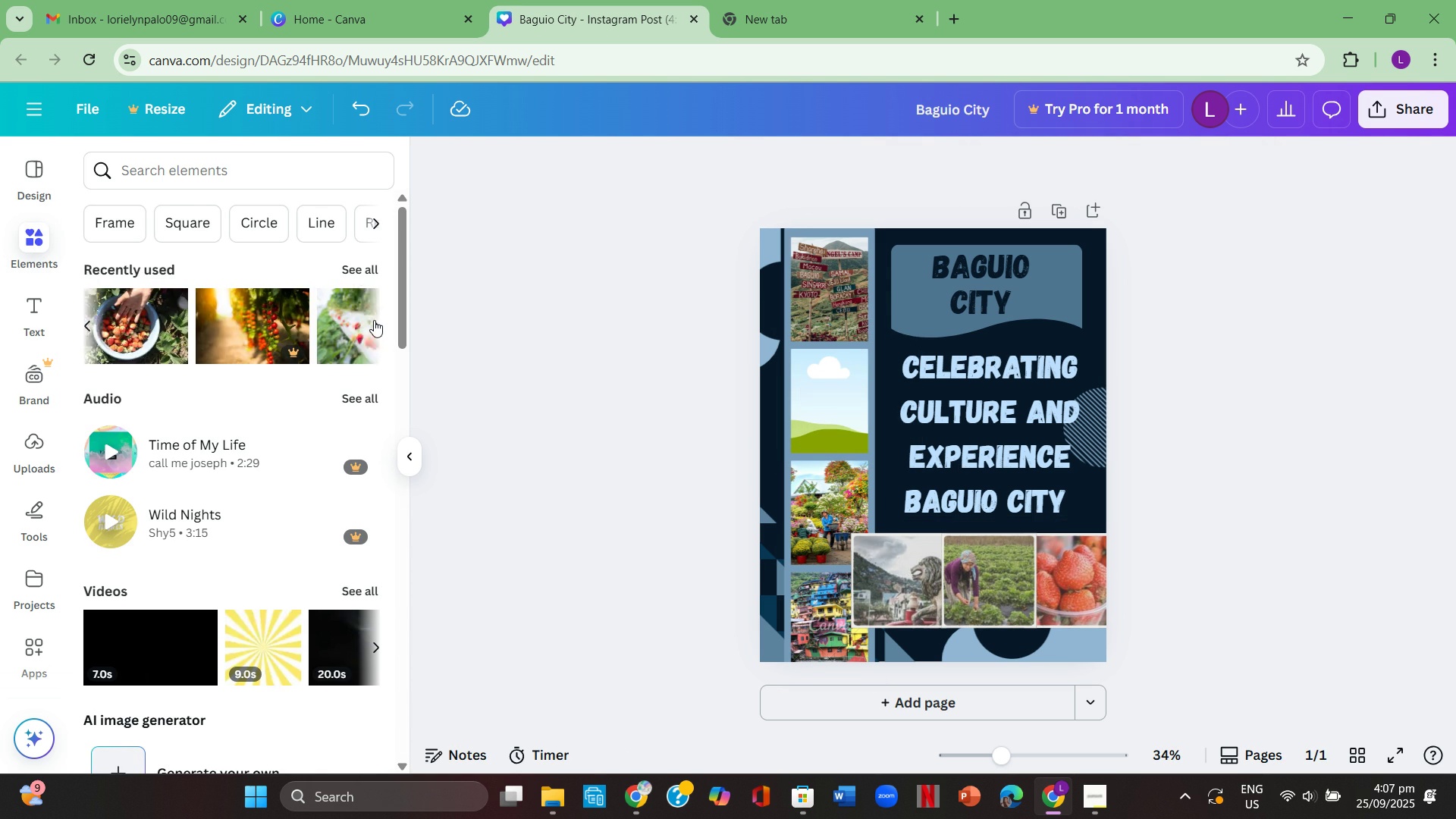 
left_click([376, 325])
 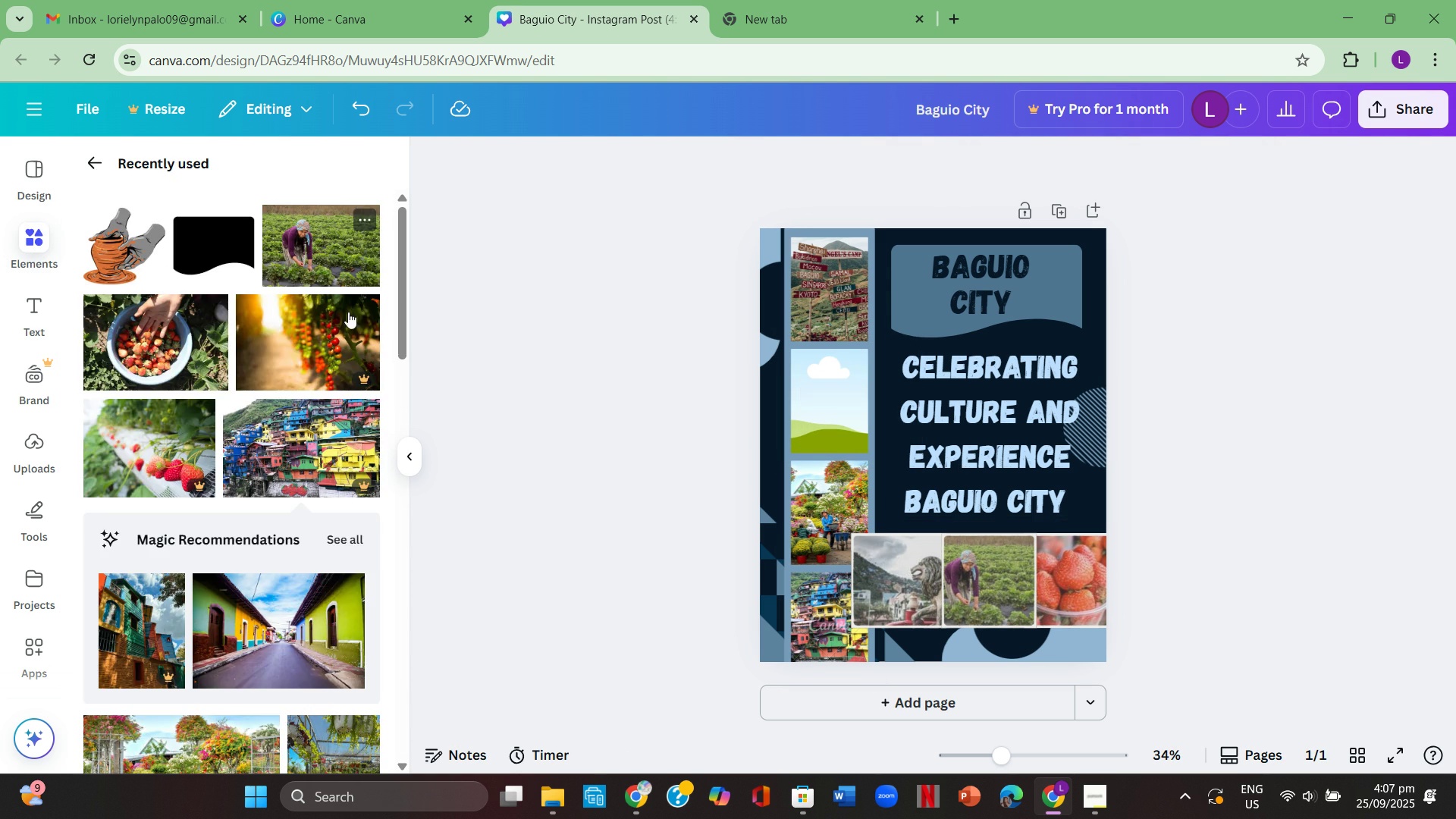 
scroll: coordinate [273, 447], scroll_direction: down, amount: 10.0
 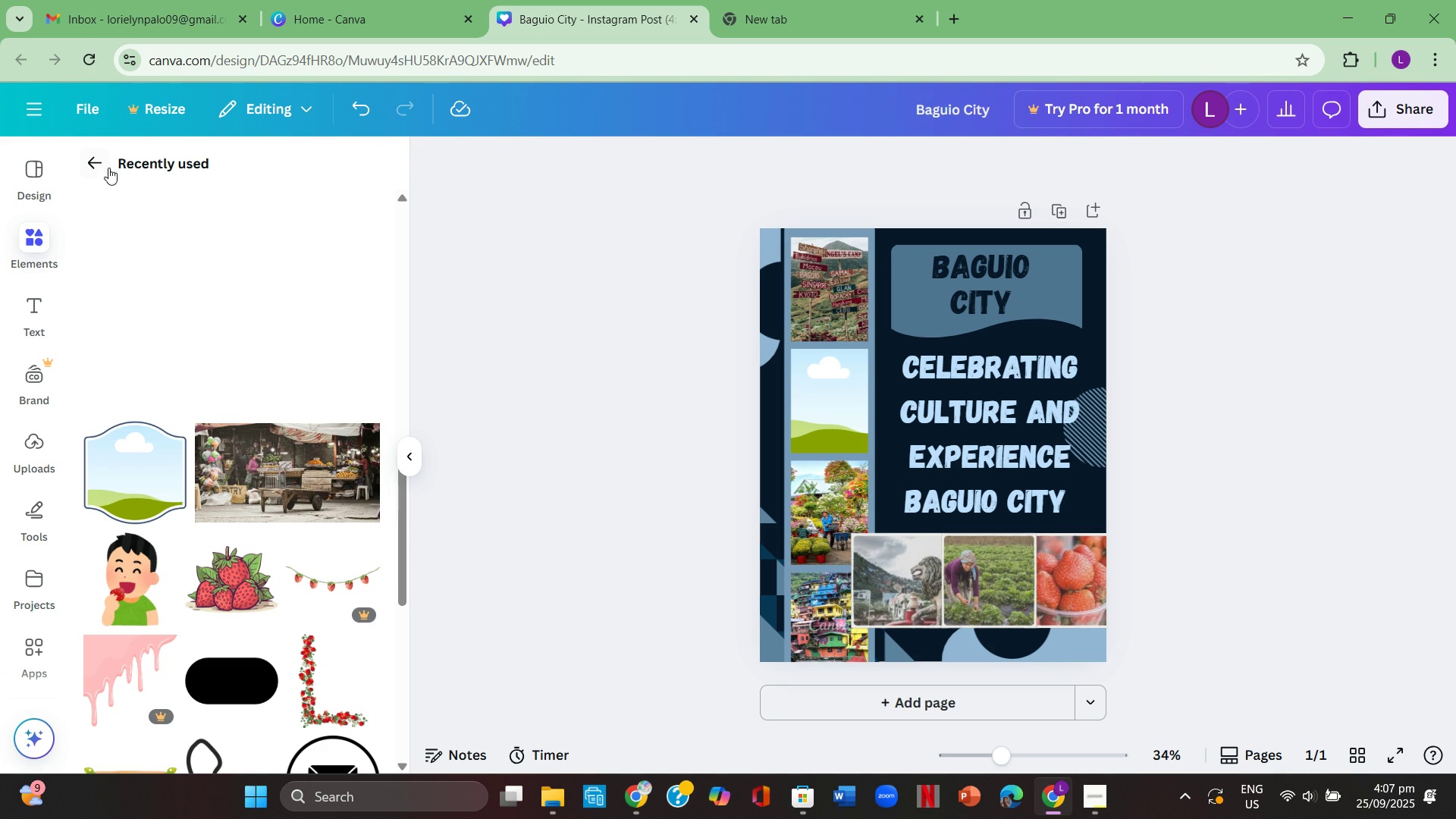 
left_click([94, 162])
 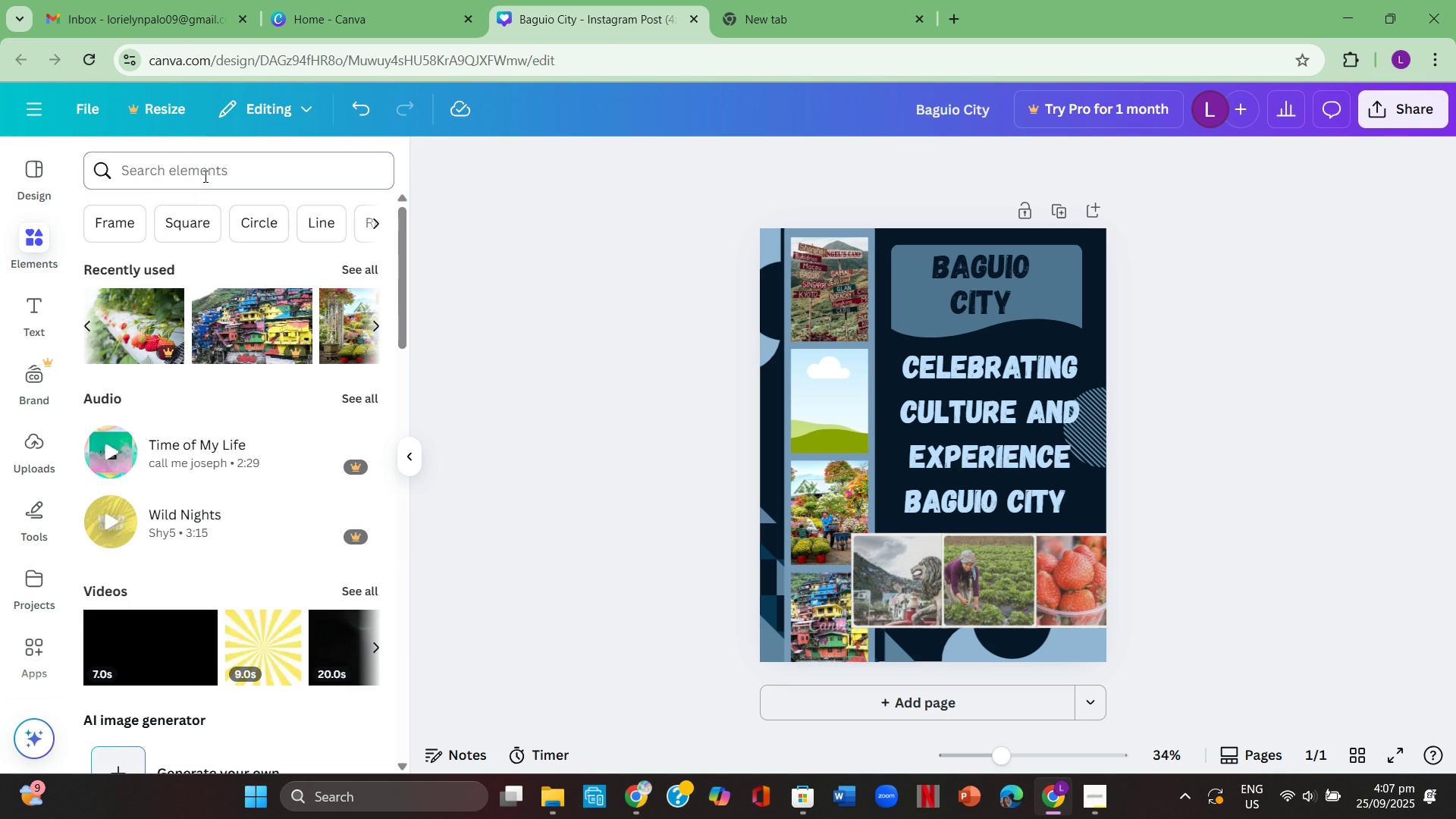 
left_click([204, 176])
 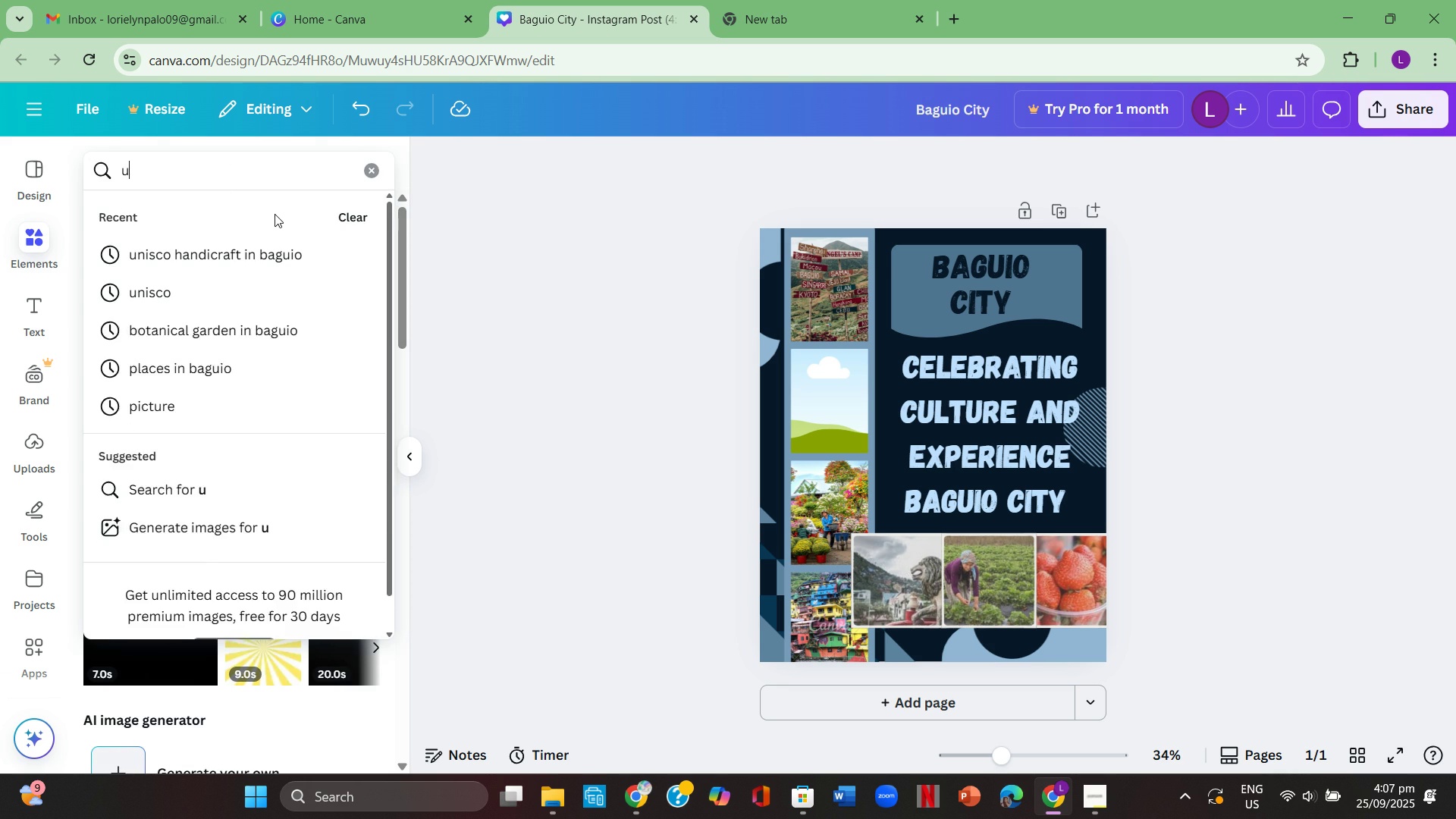 
type(unisco)
 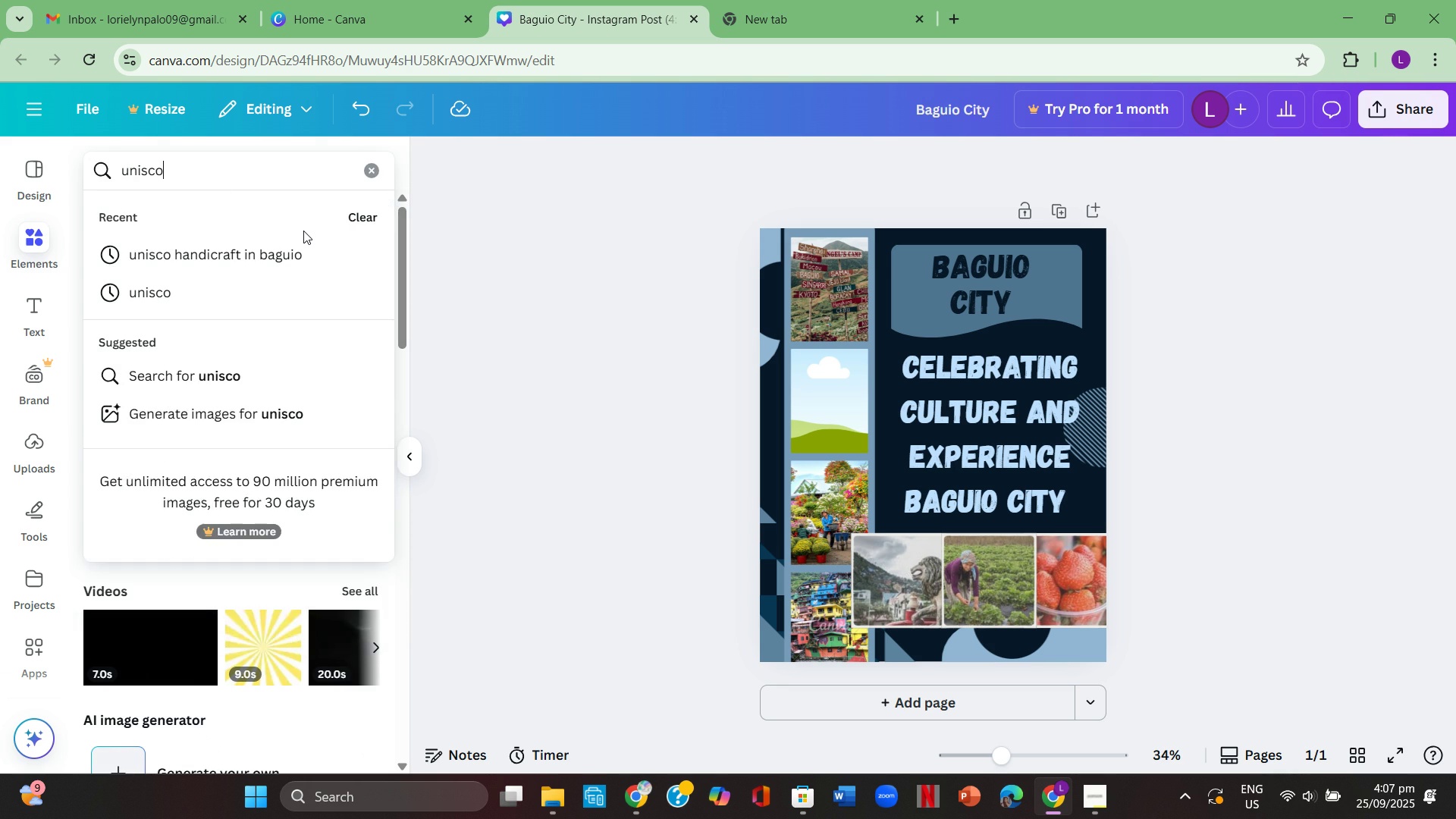 
key(Enter)
 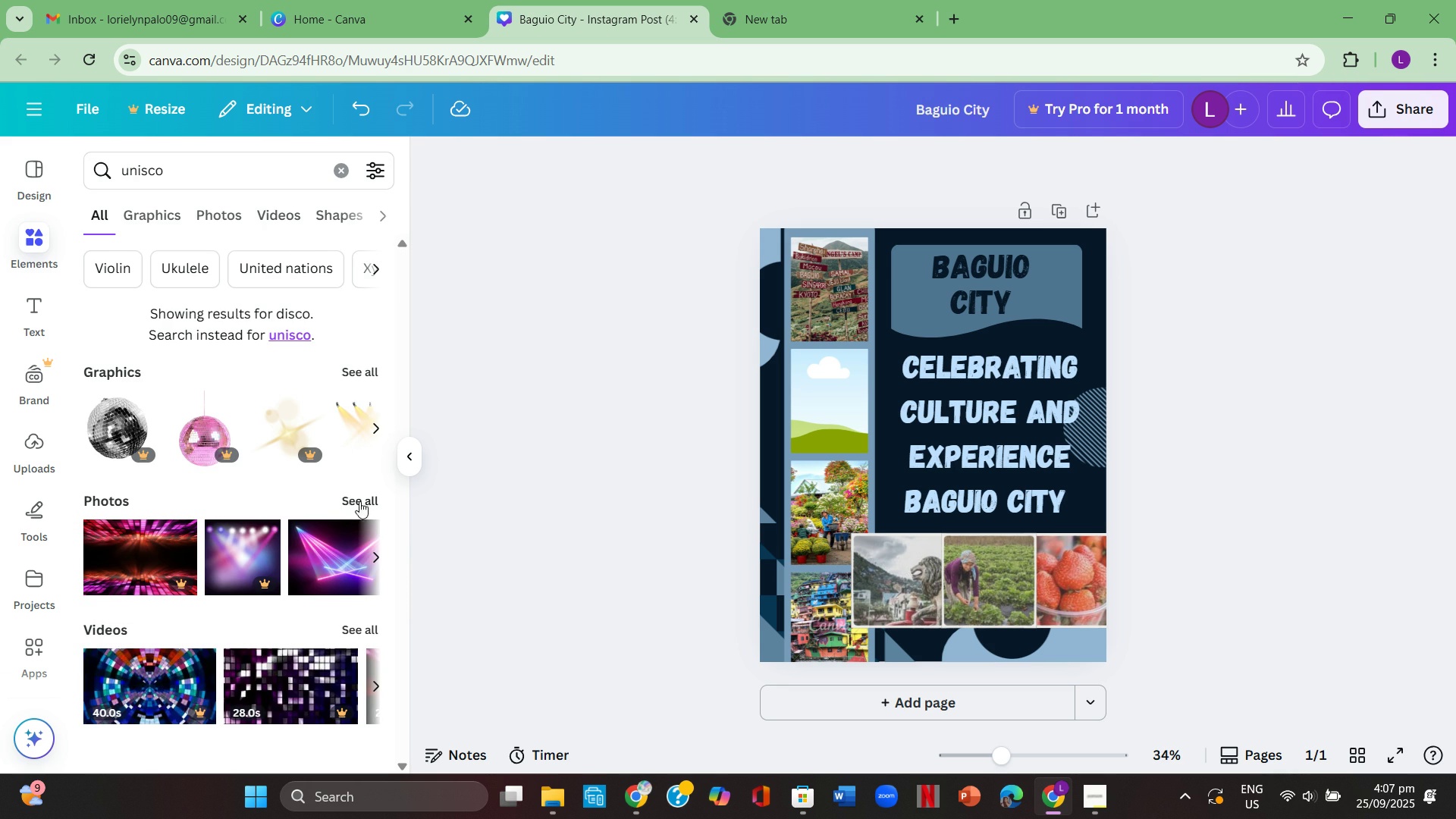 
left_click([201, 180])
 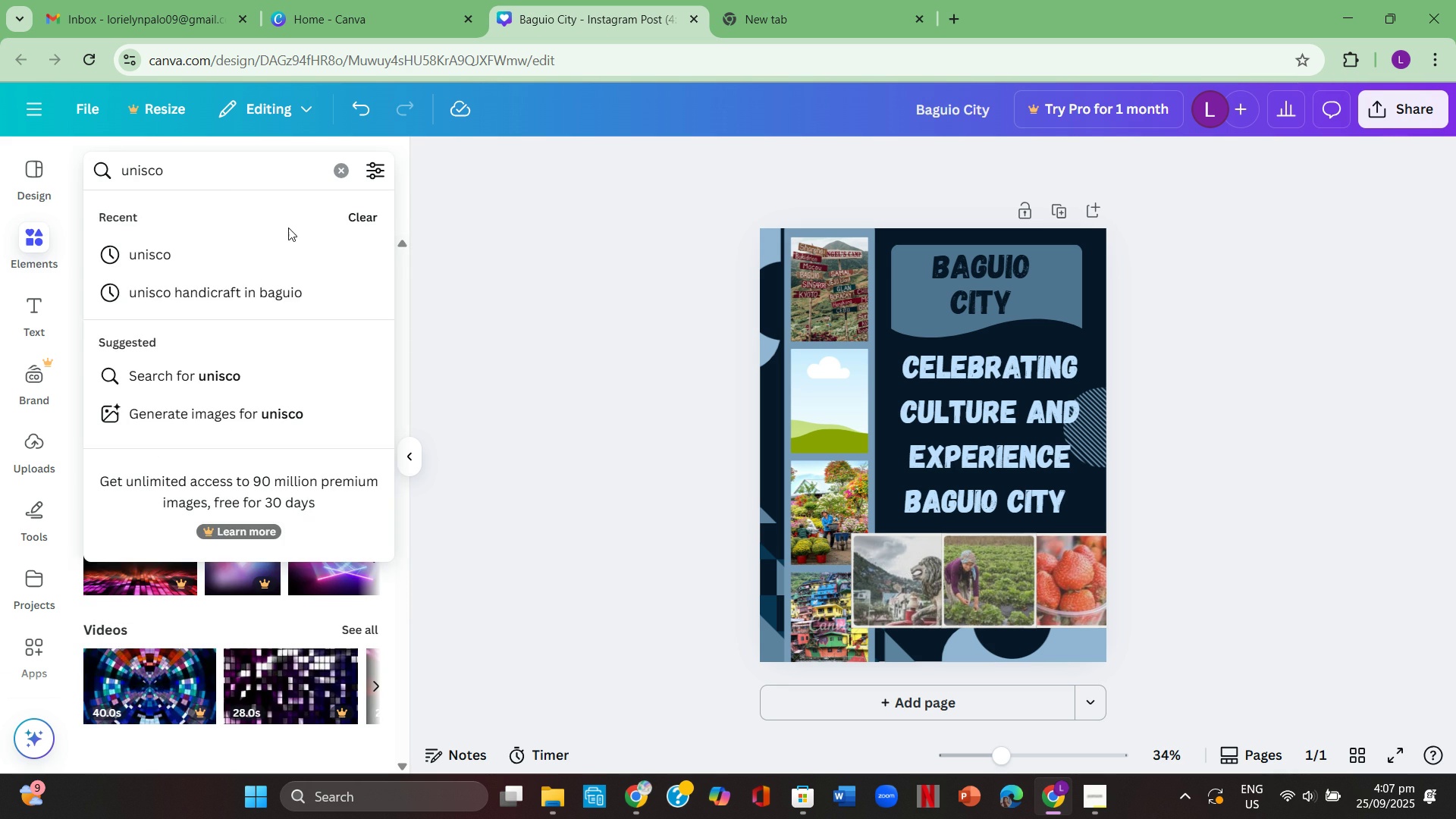 
type( handicraft)
 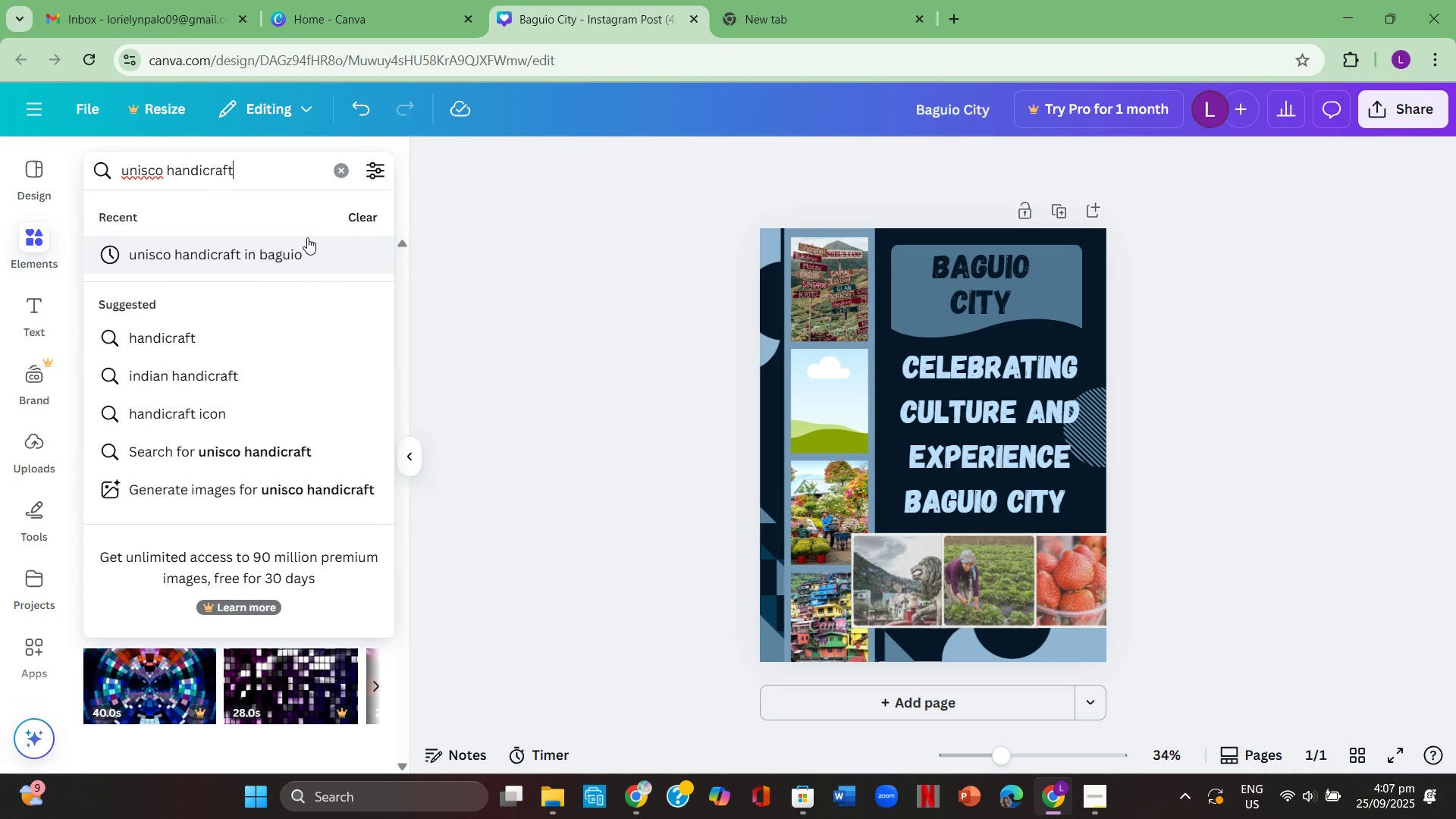 
key(Enter)
 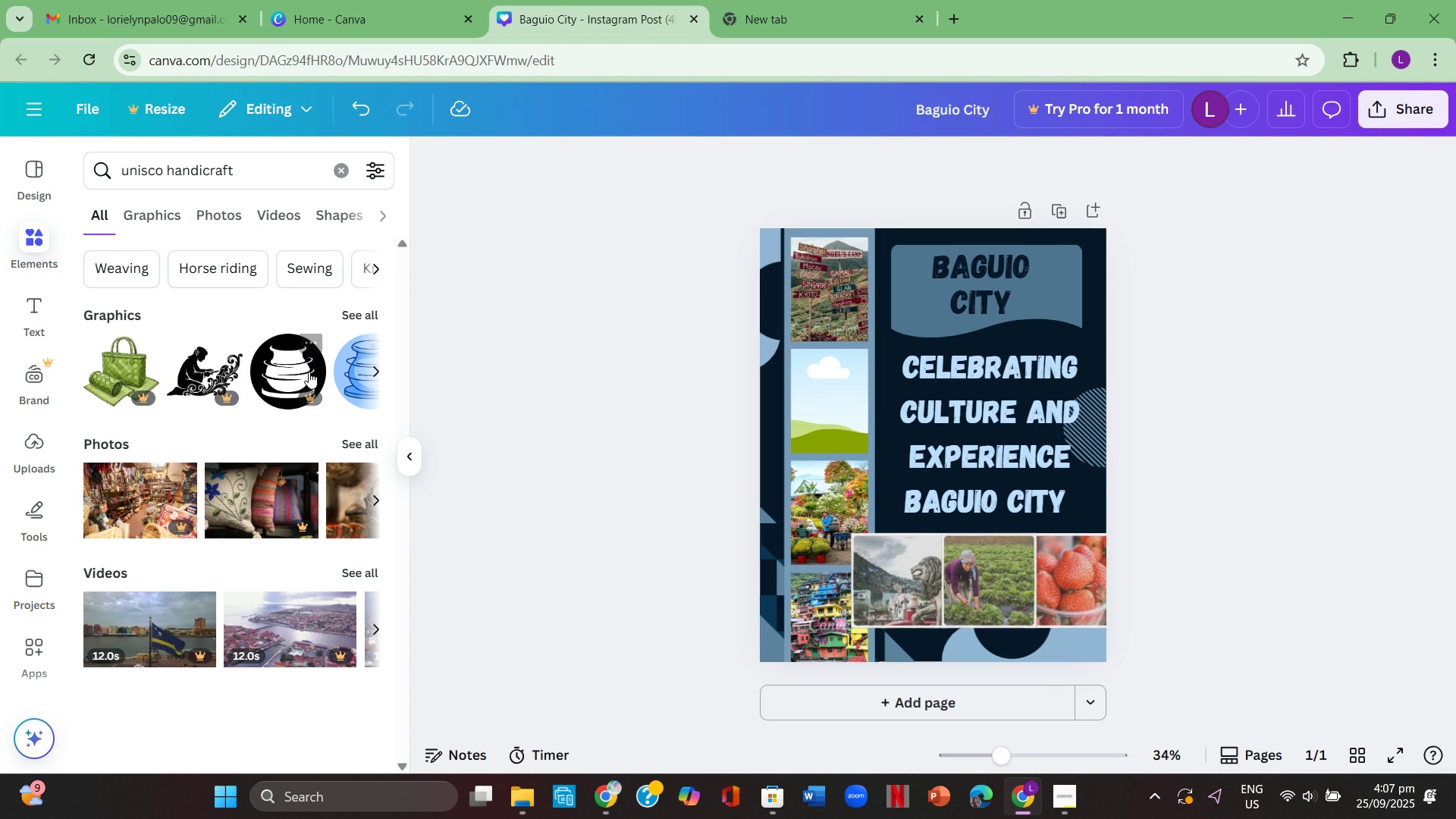 
left_click([372, 318])
 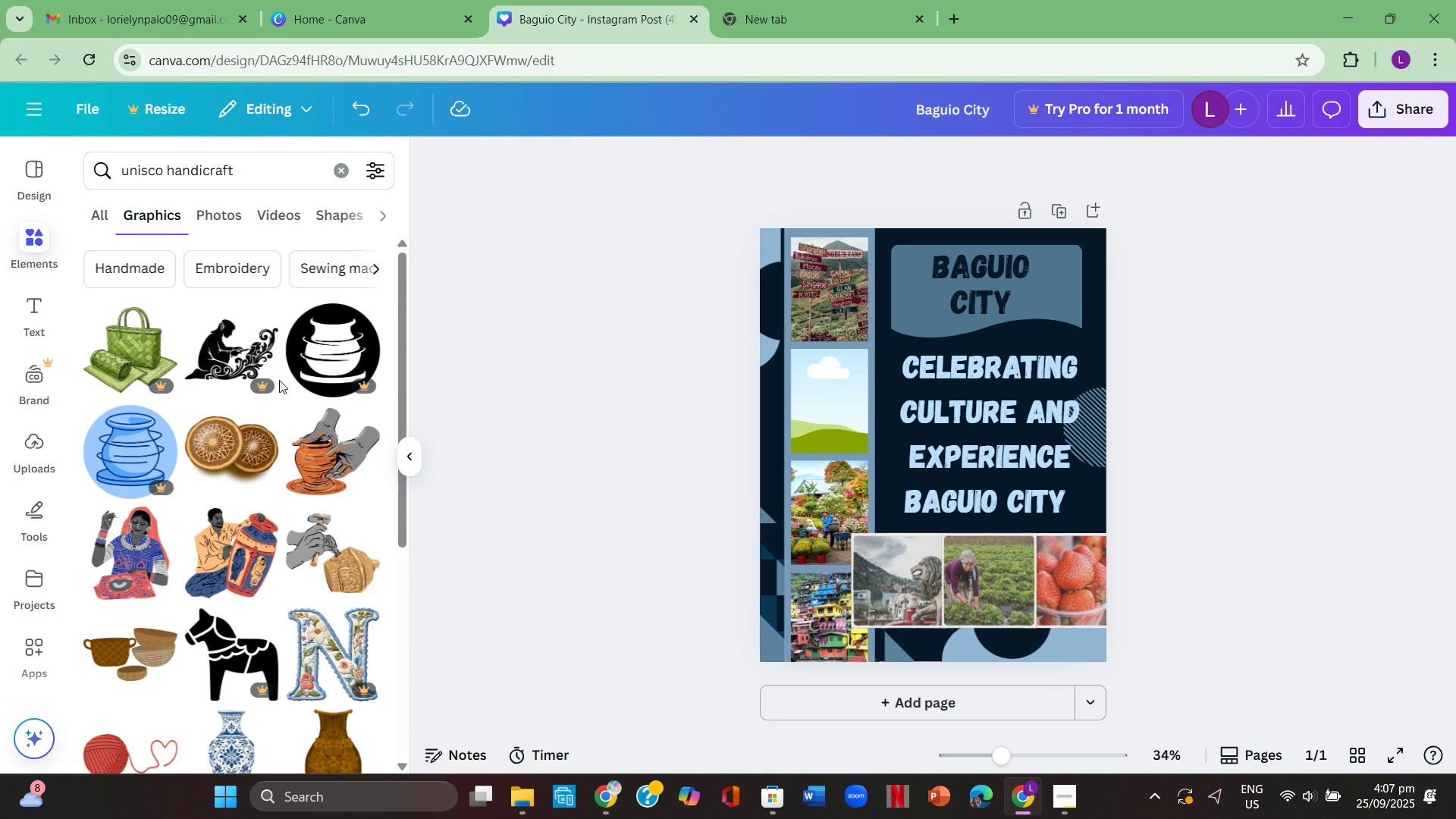 
scroll: coordinate [281, 381], scroll_direction: down, amount: 4.0